 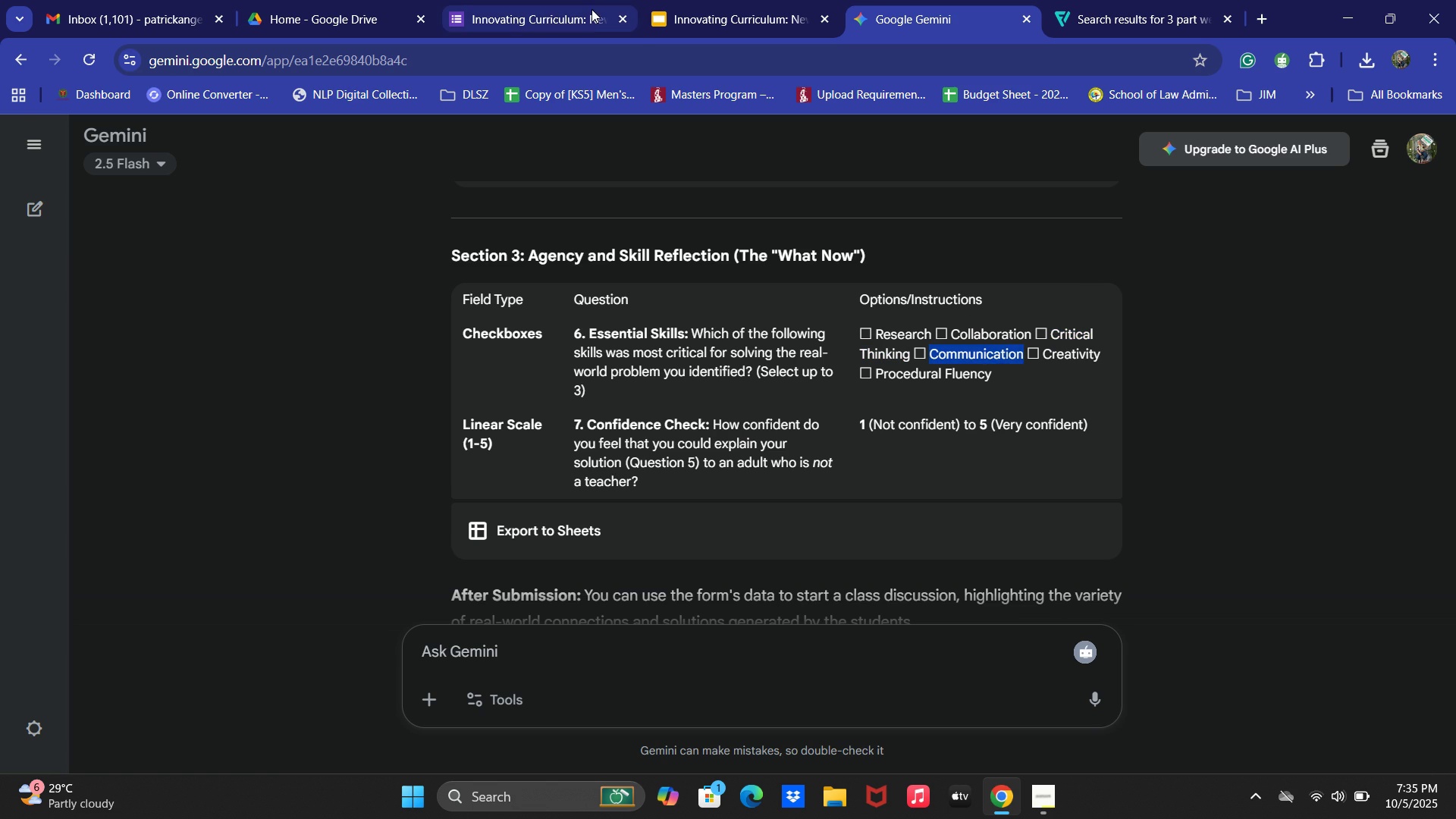 
left_click([544, 0])
 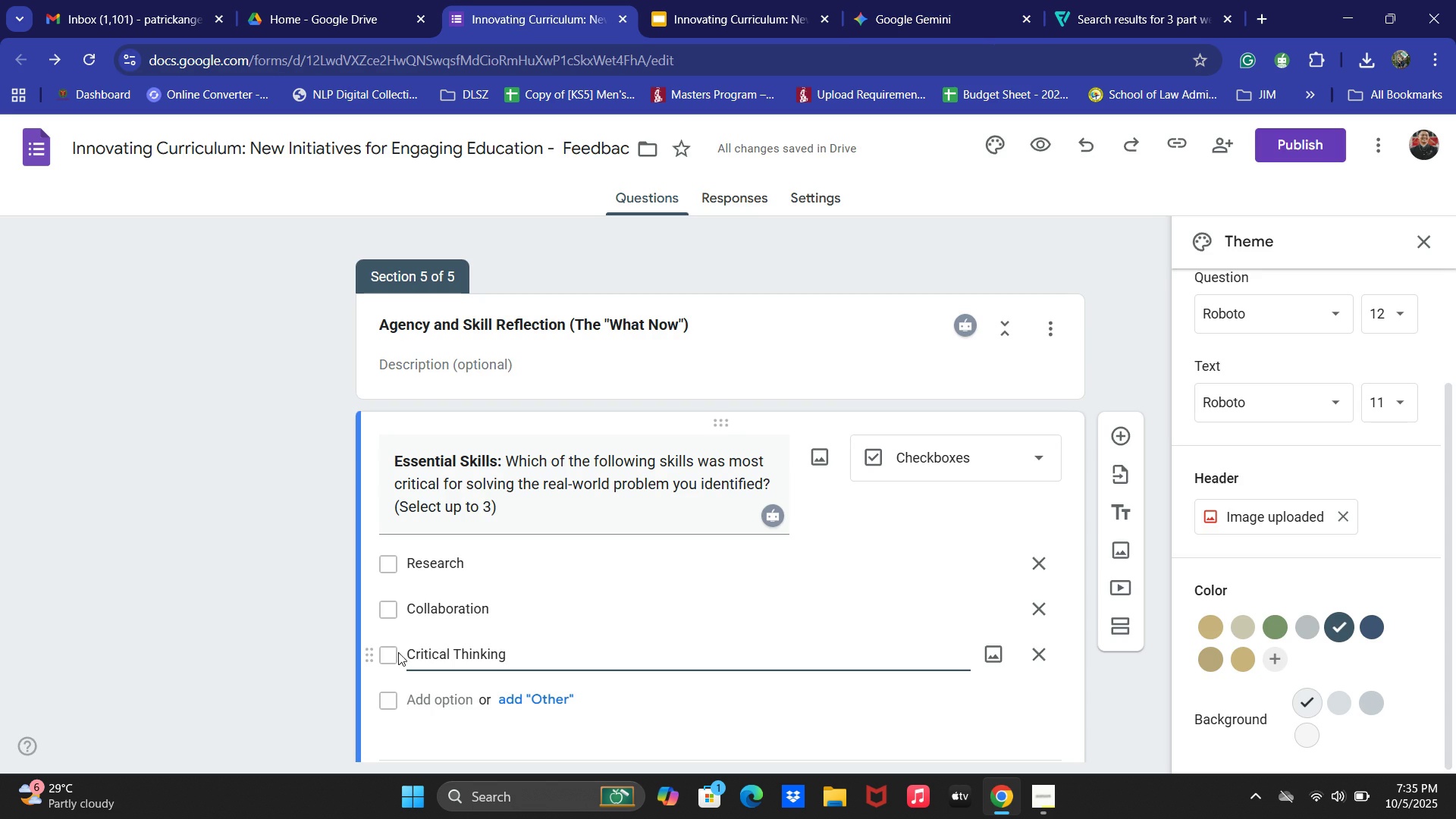 
left_click([427, 695])
 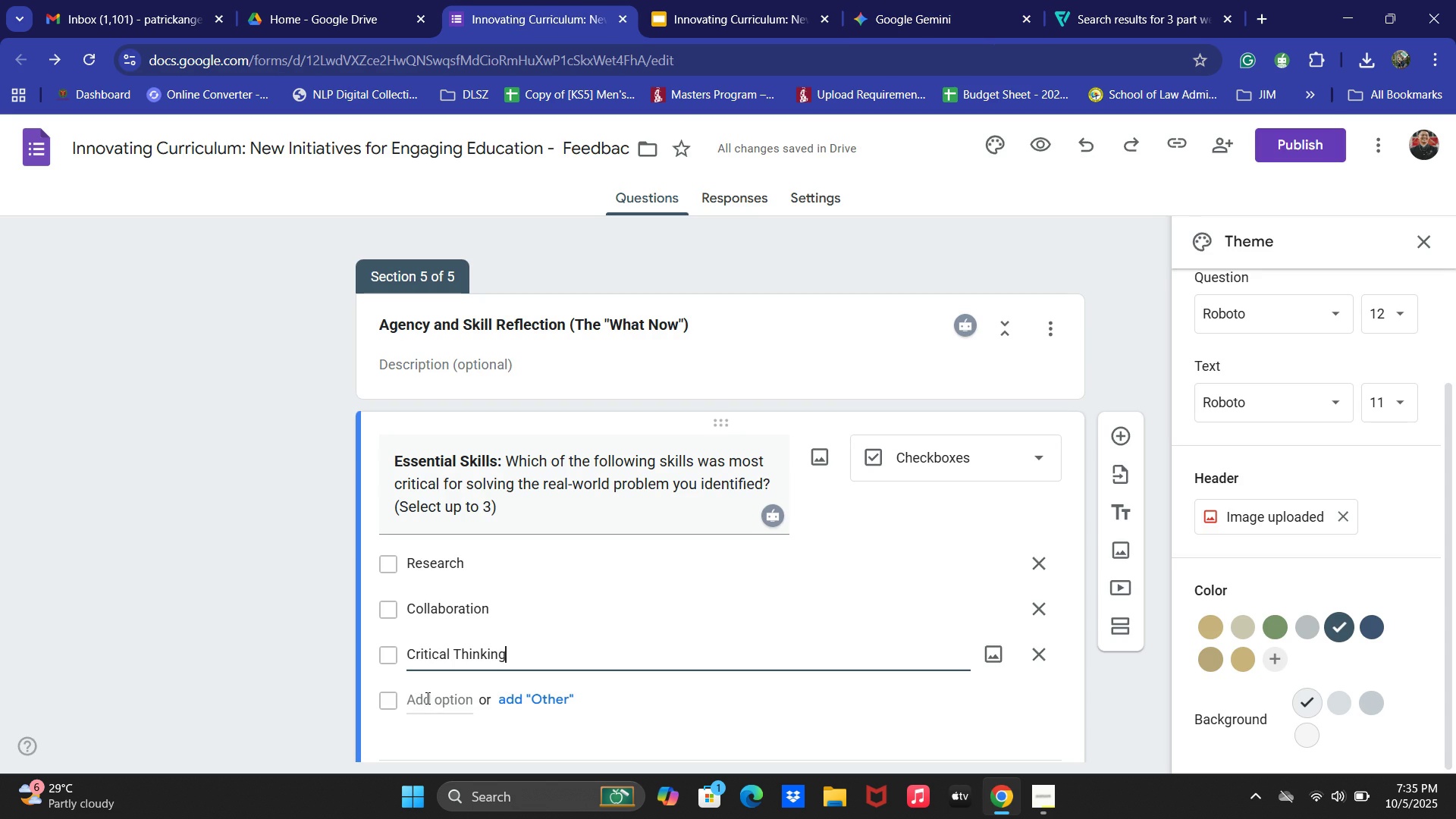 
key(Control+ControlLeft)
 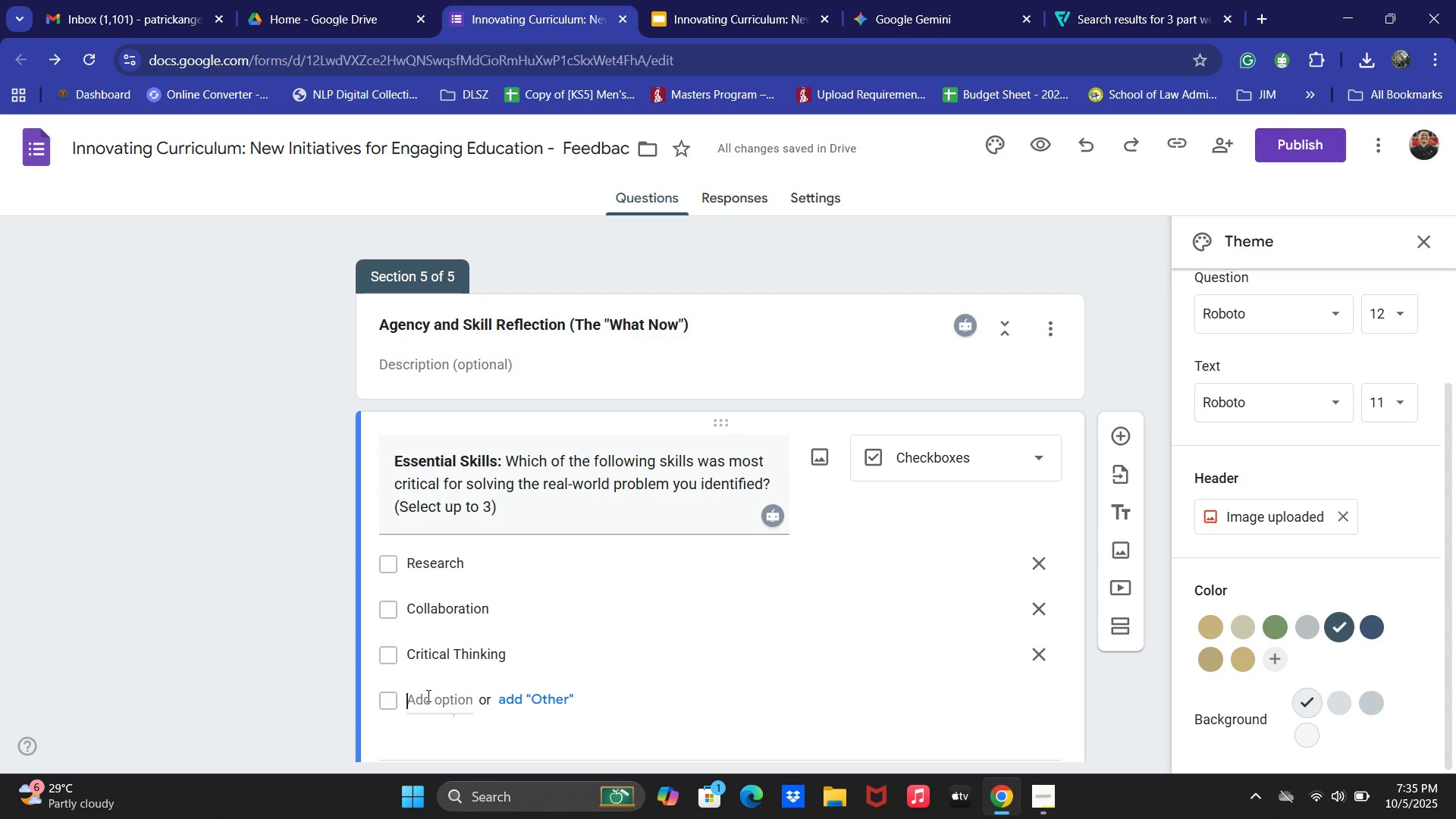 
key(Control+V)
 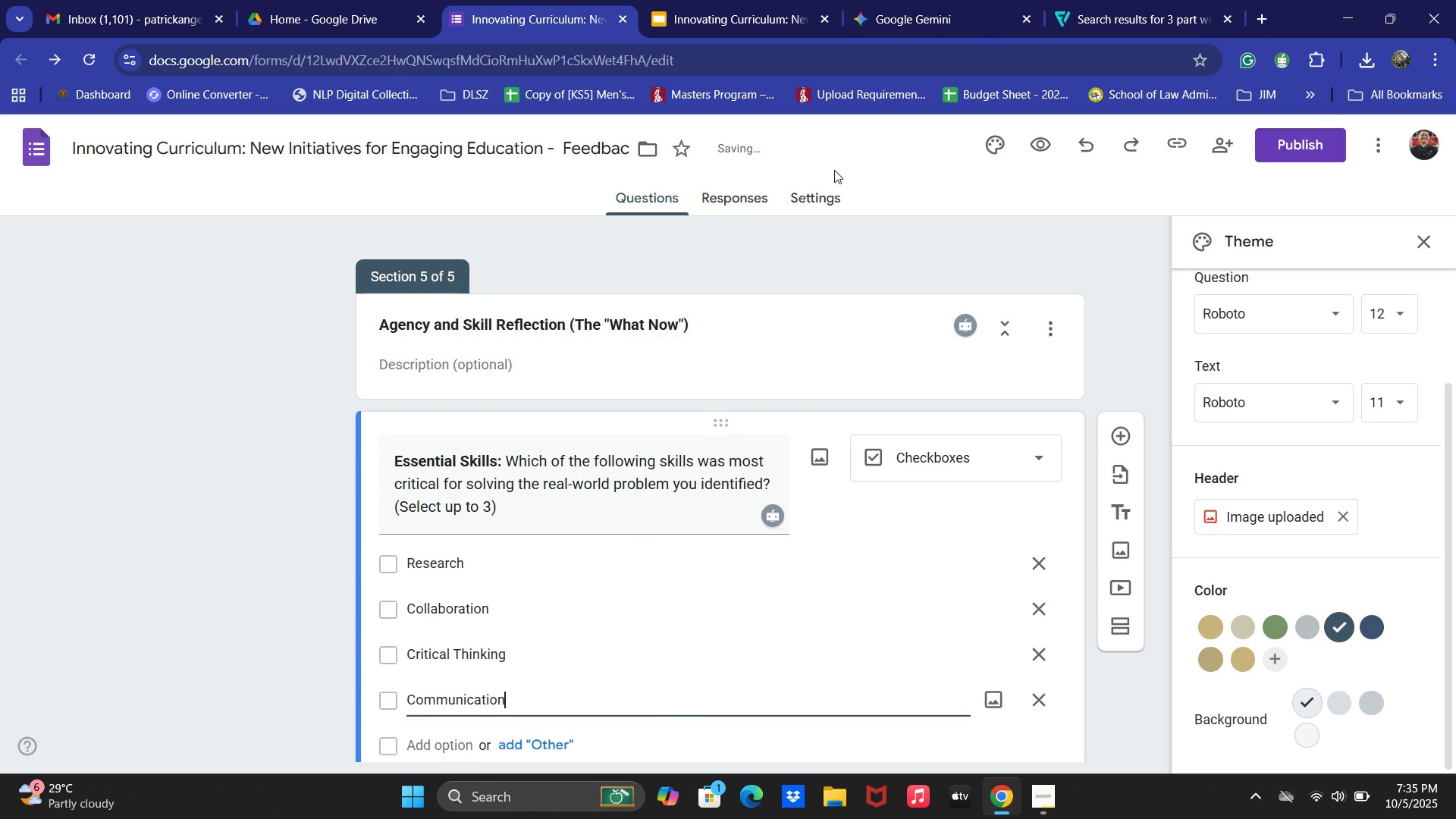 
left_click([939, 0])